 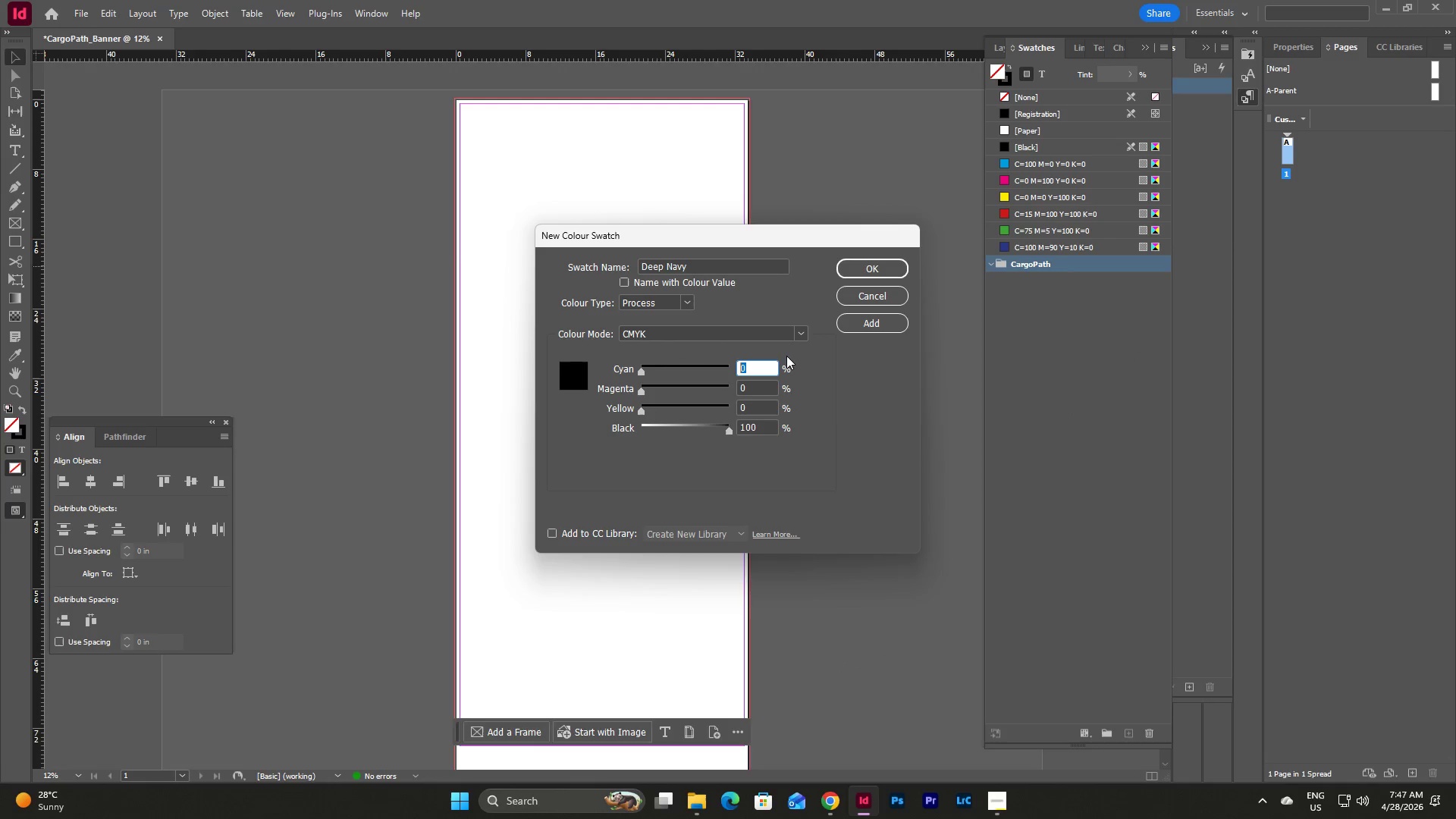 
key(Numpad2)
 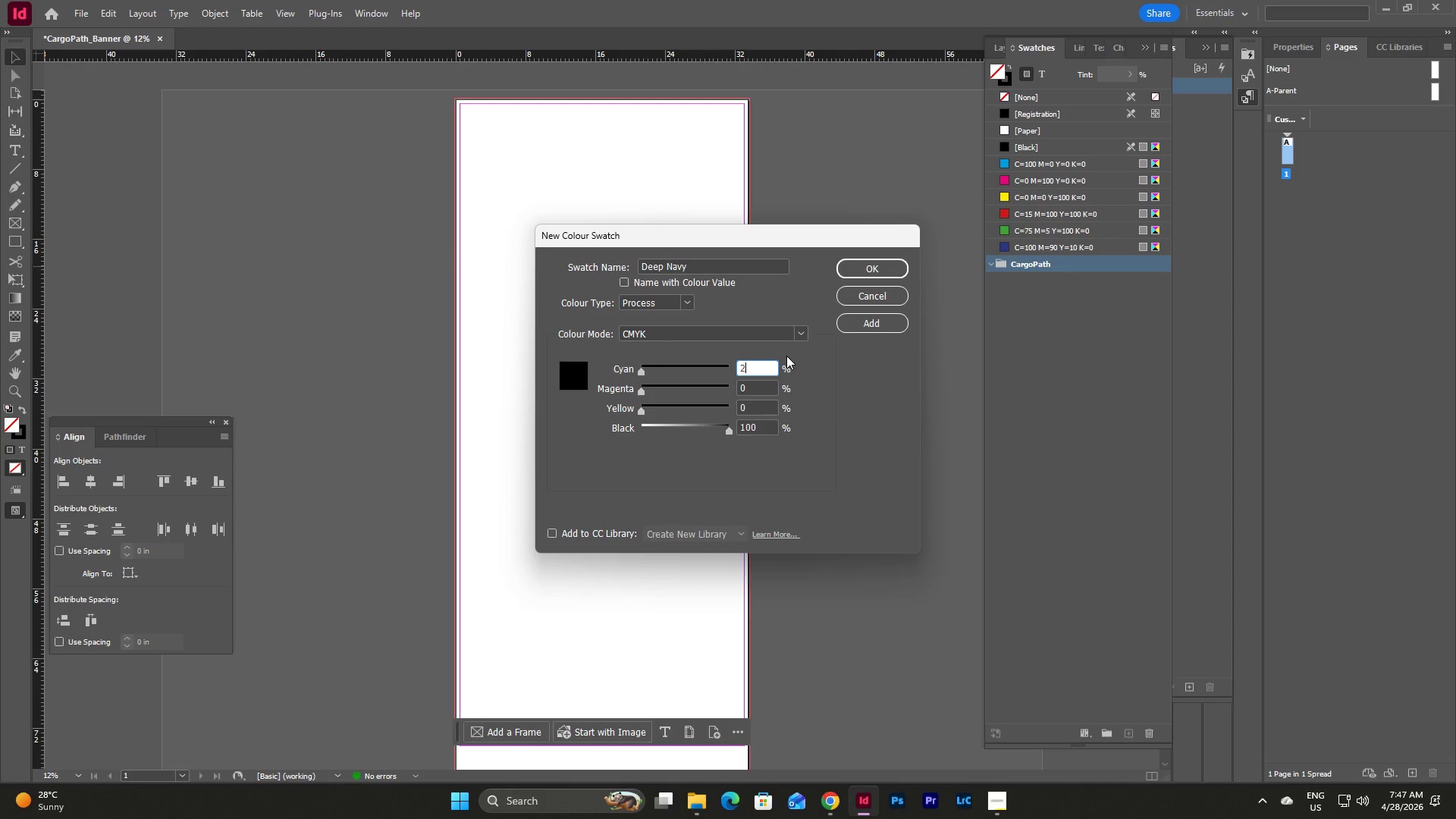 
key(Numpad0)
 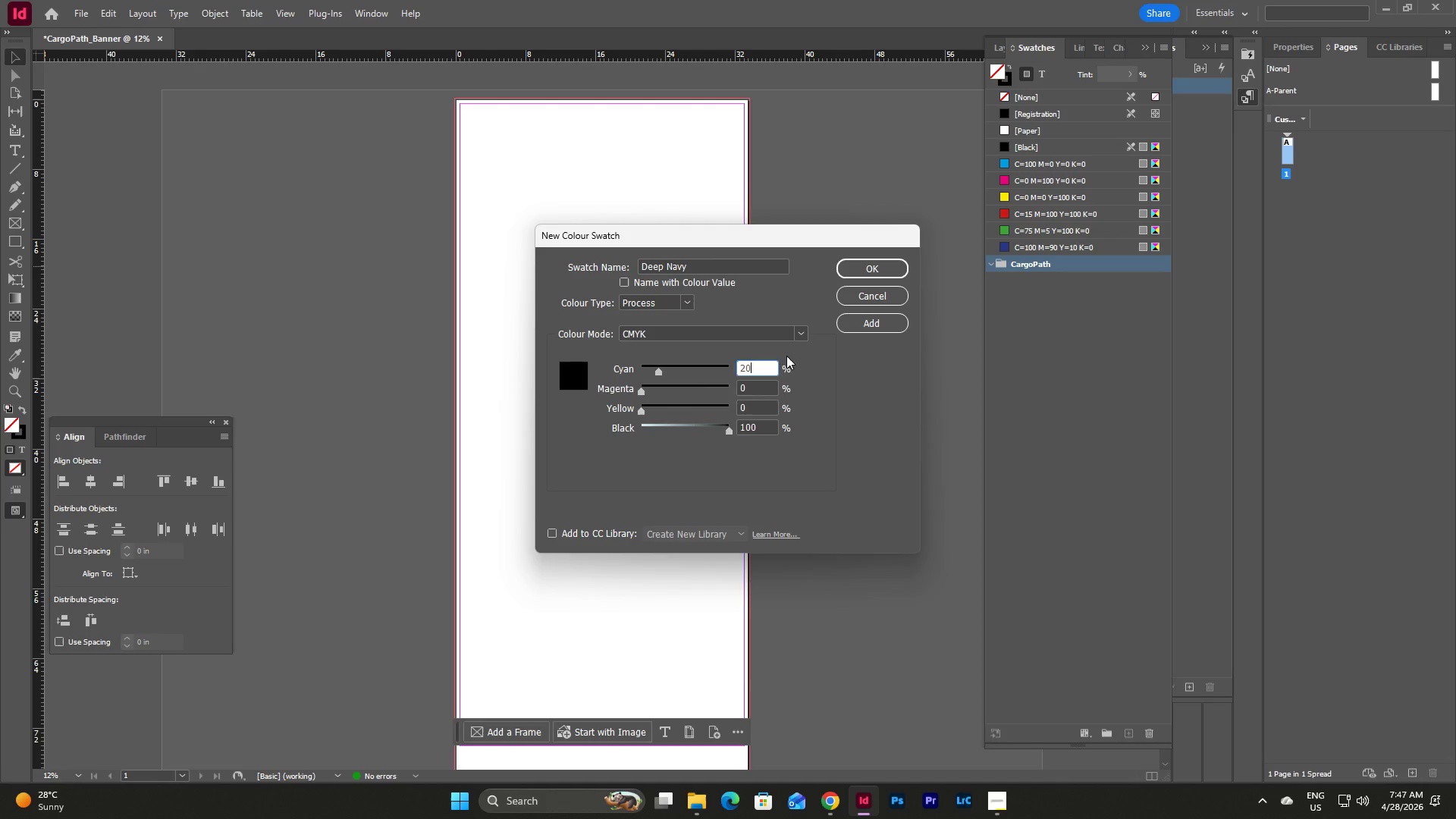 
key(Tab)
 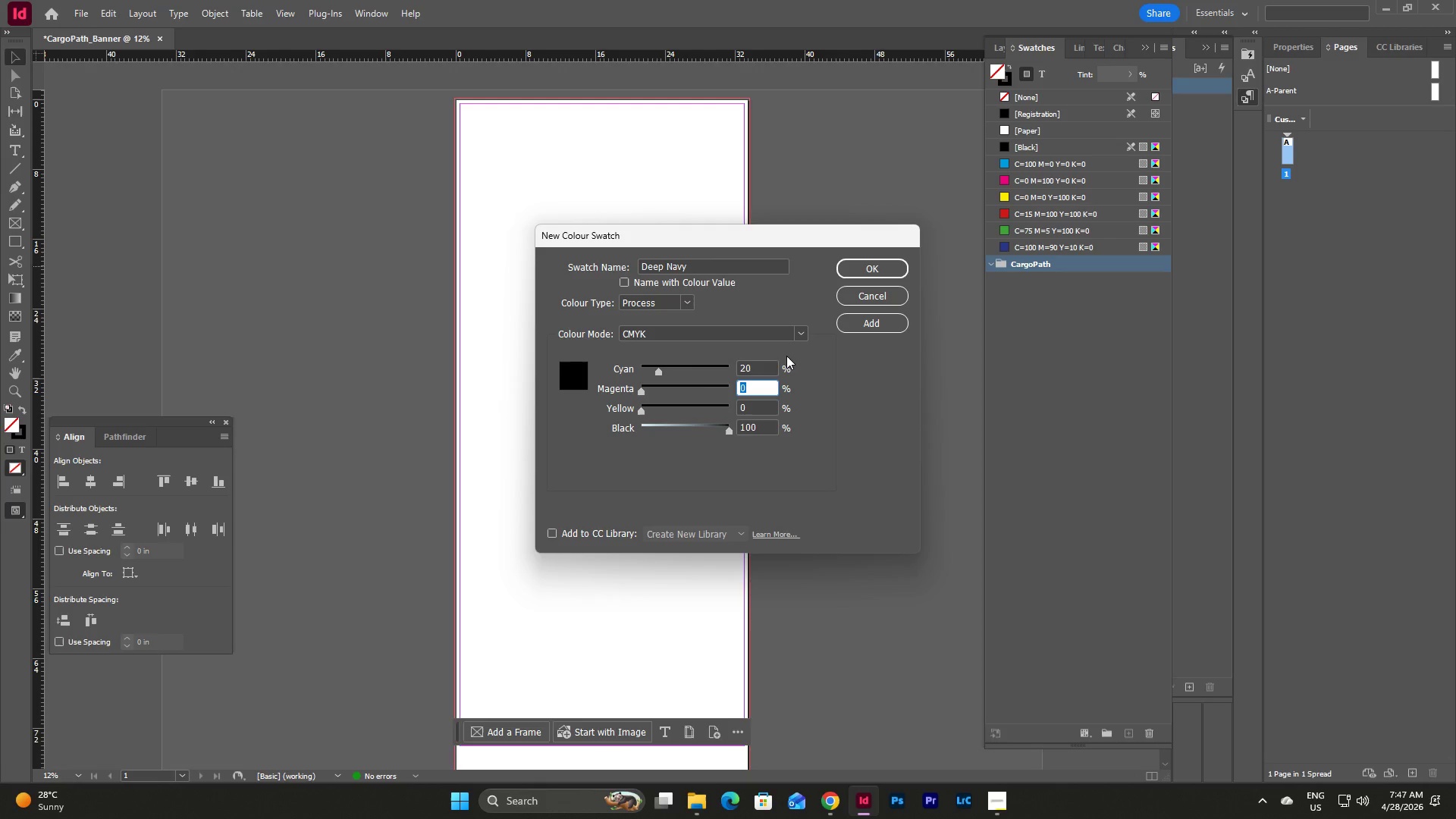 
key(Numpad1)
 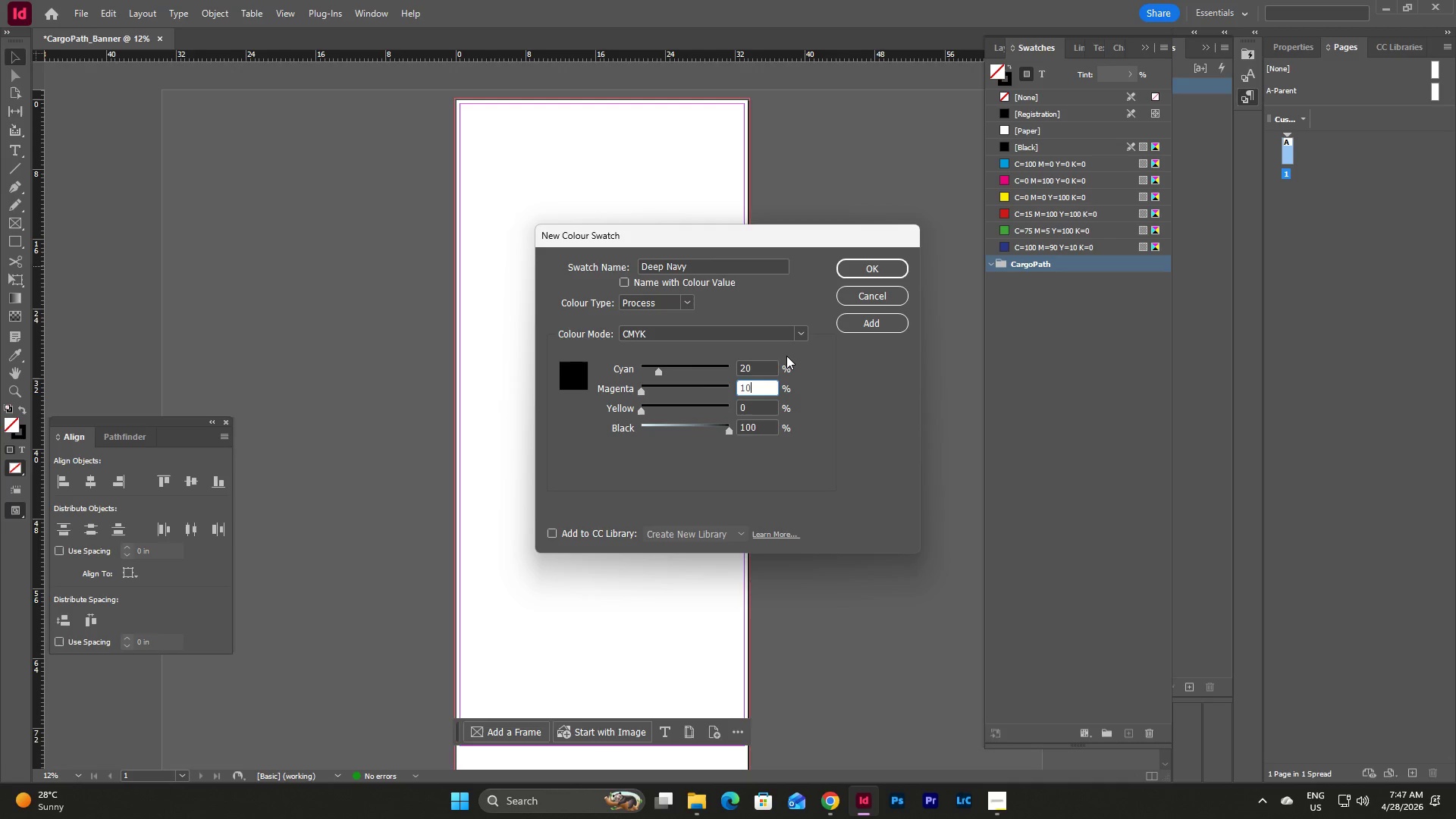 
key(Numpad0)
 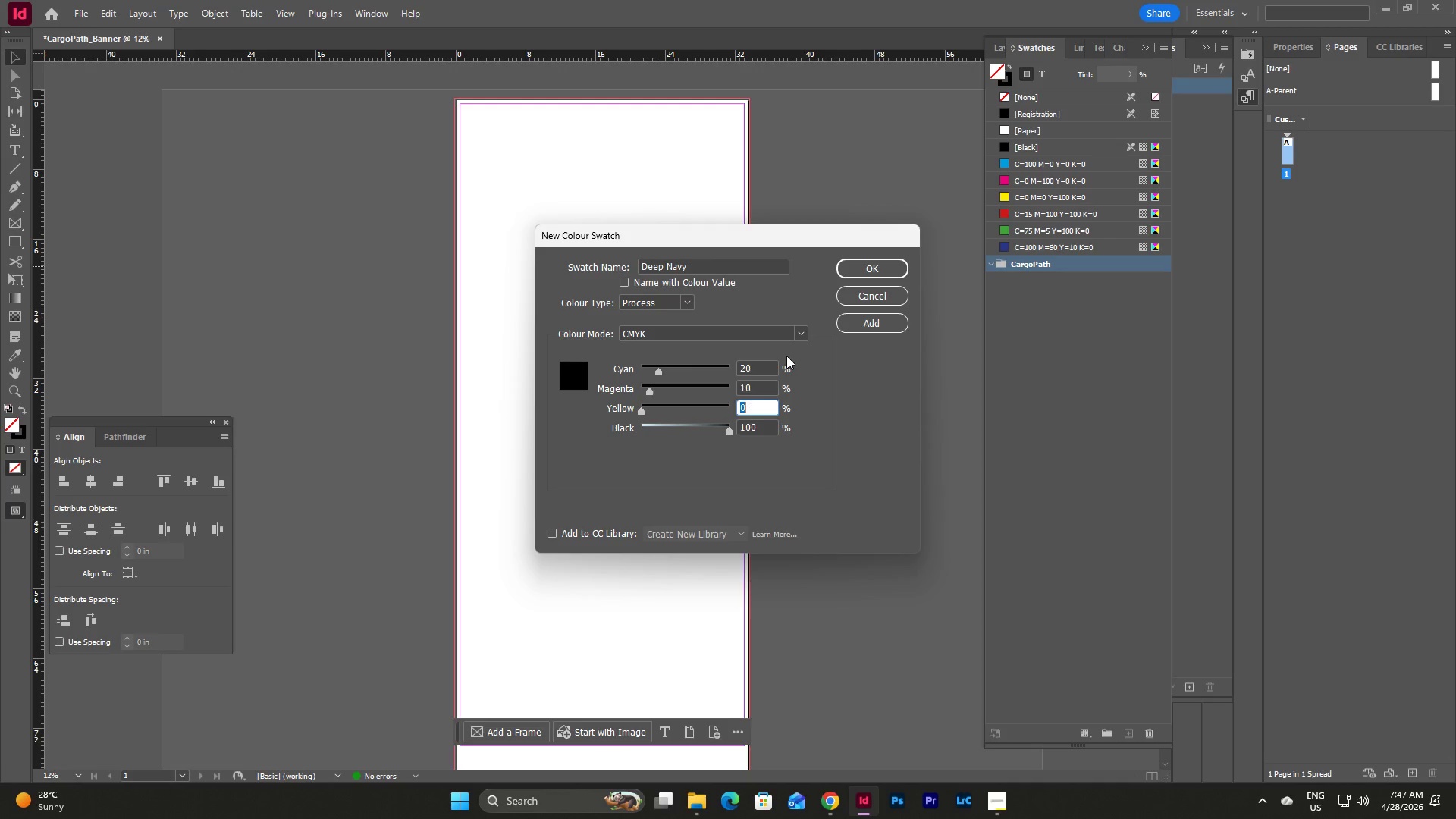 
key(Tab)
 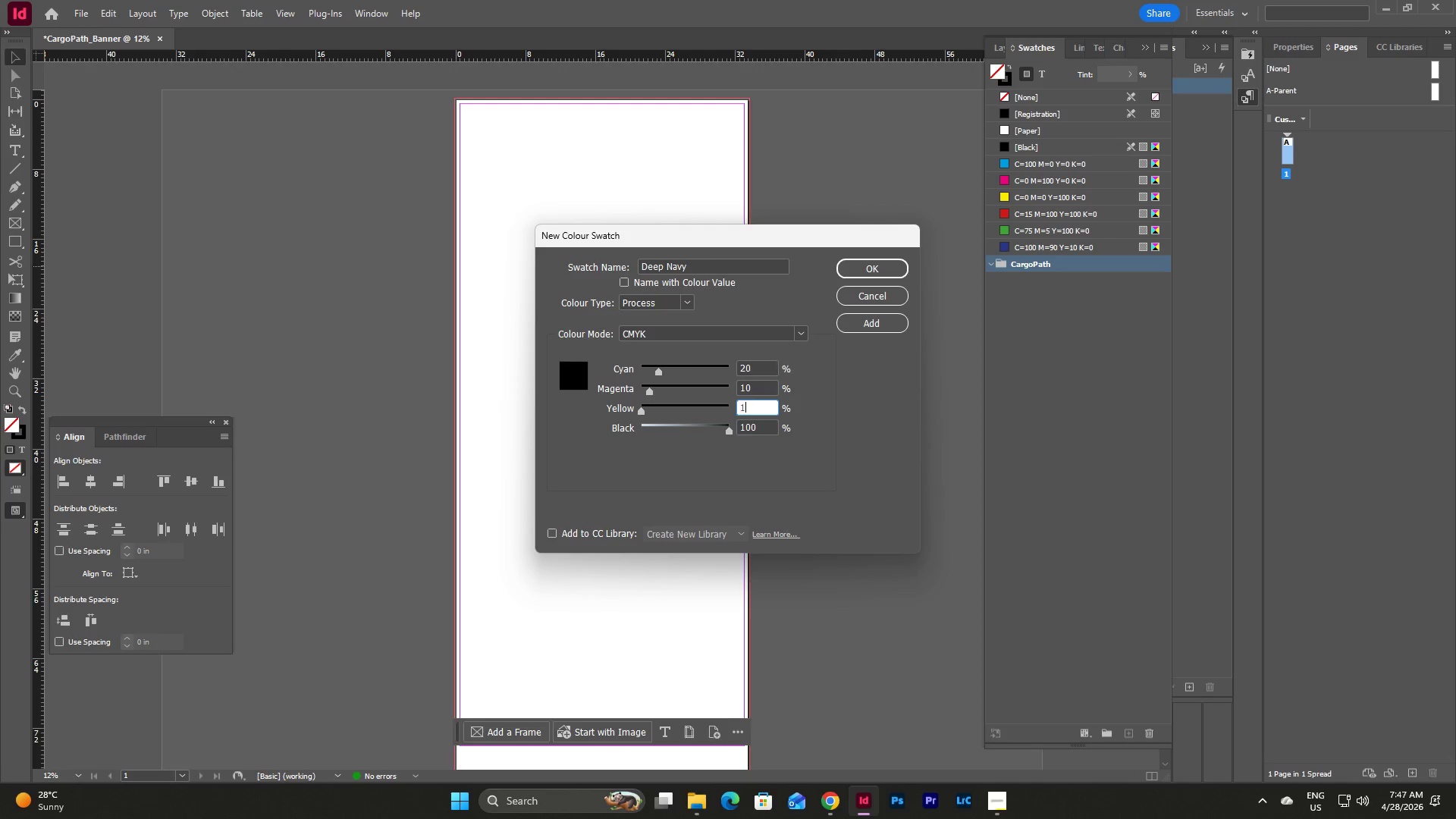 
key(Numpad1)
 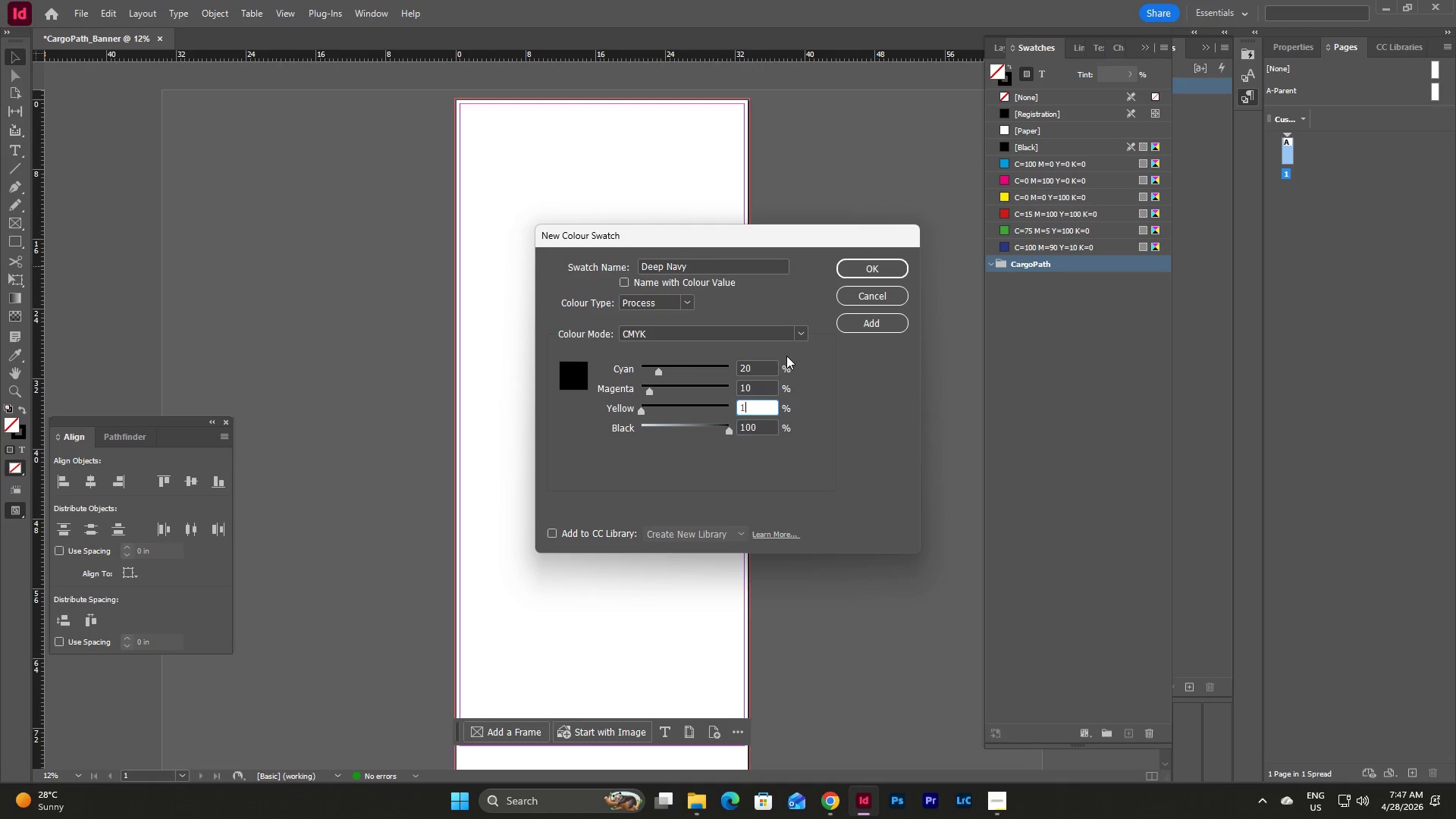 
key(Numpad0)
 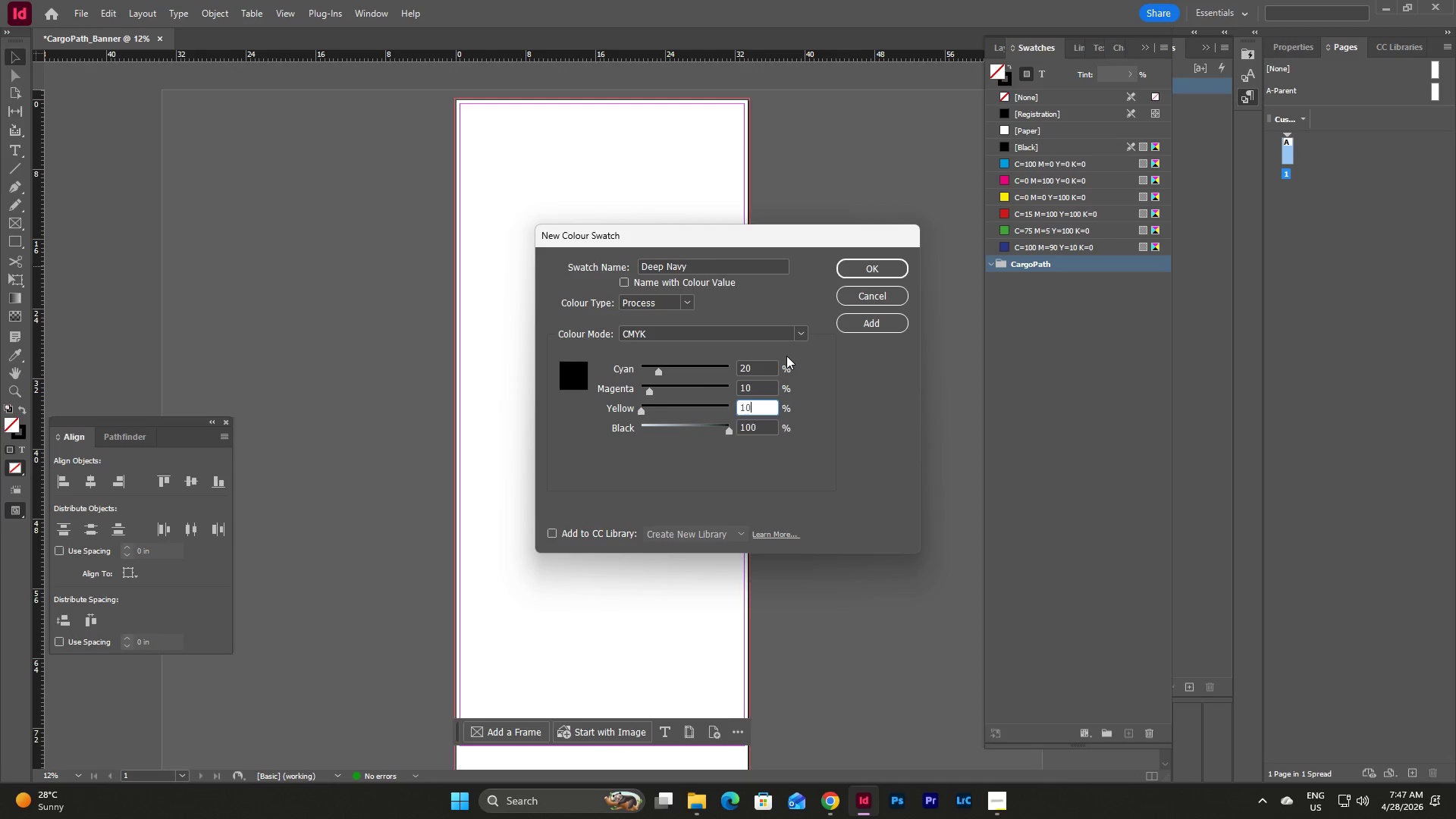 
key(Tab)
 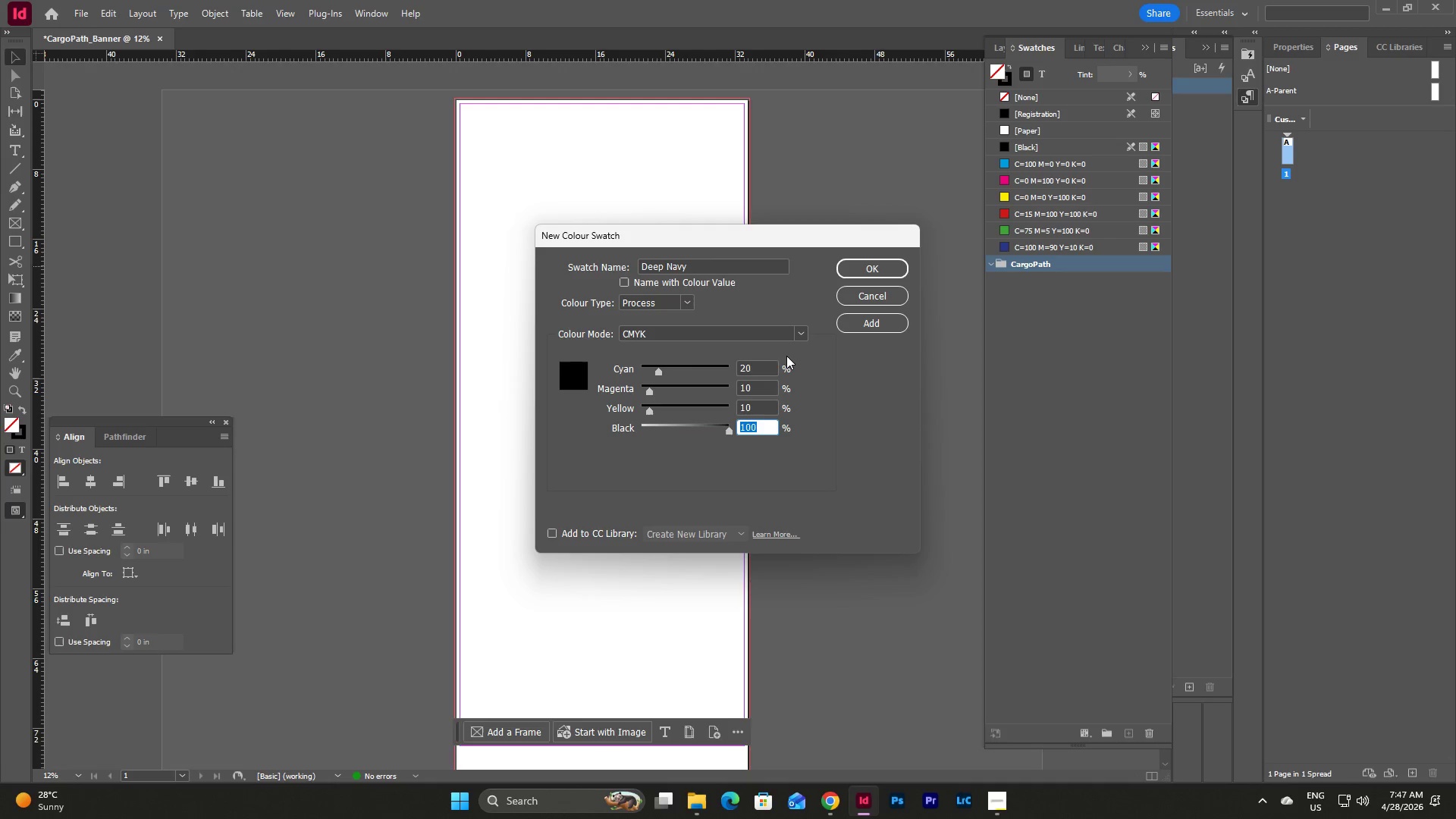 
key(Numpad6)
 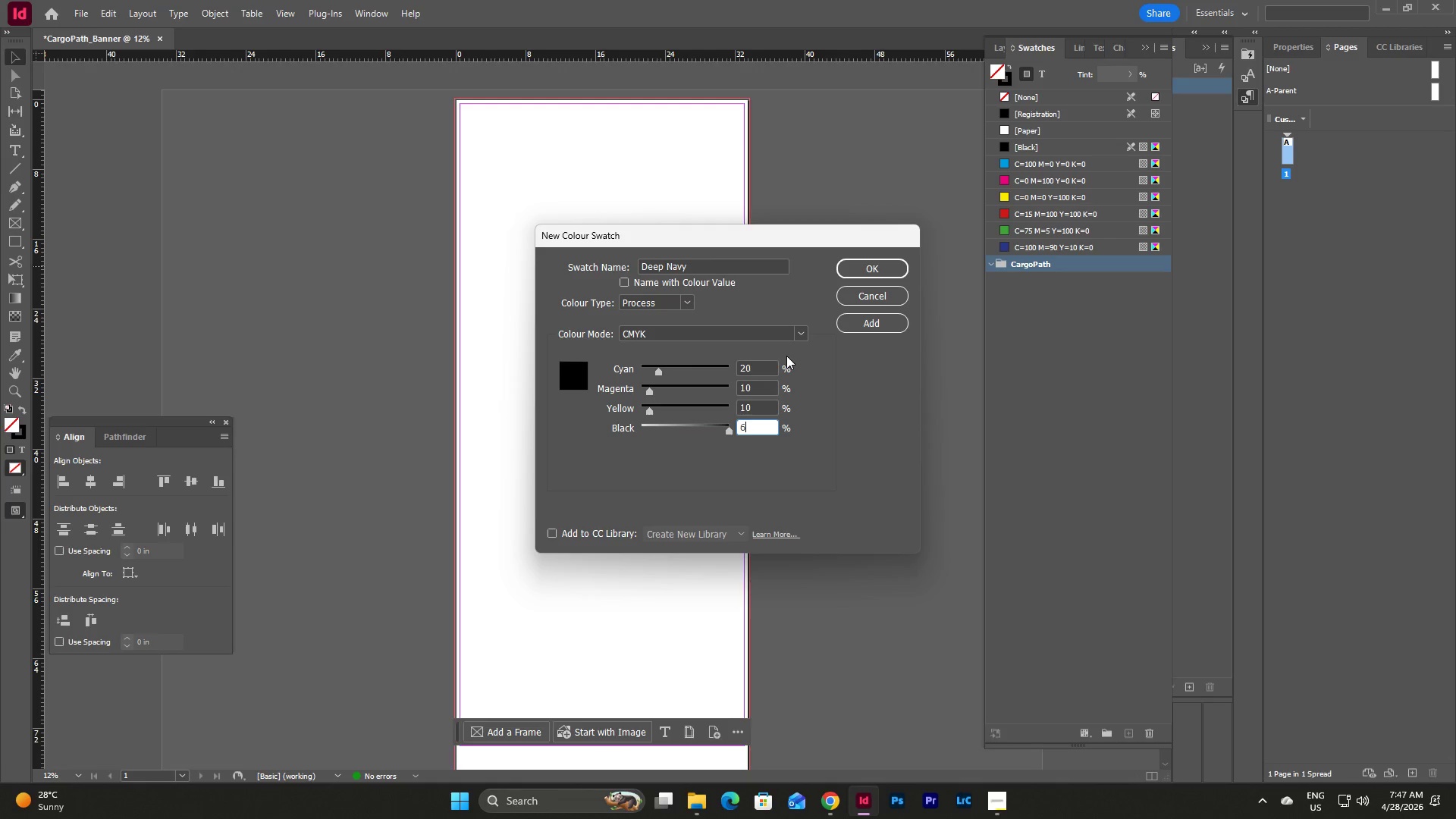 
key(Numpad0)
 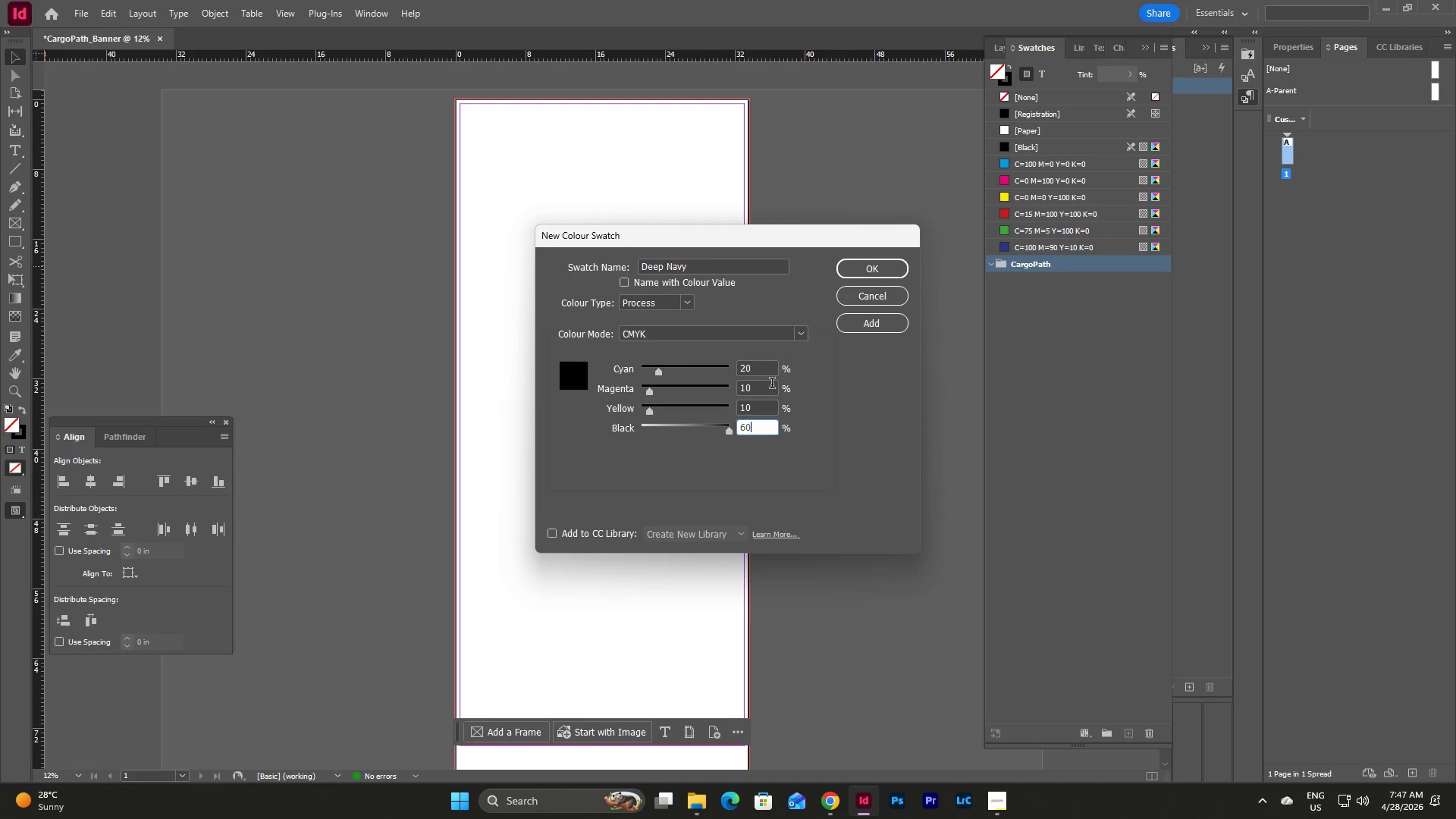 
left_click_drag(start_coordinate=[762, 369], to_coordinate=[718, 372])
 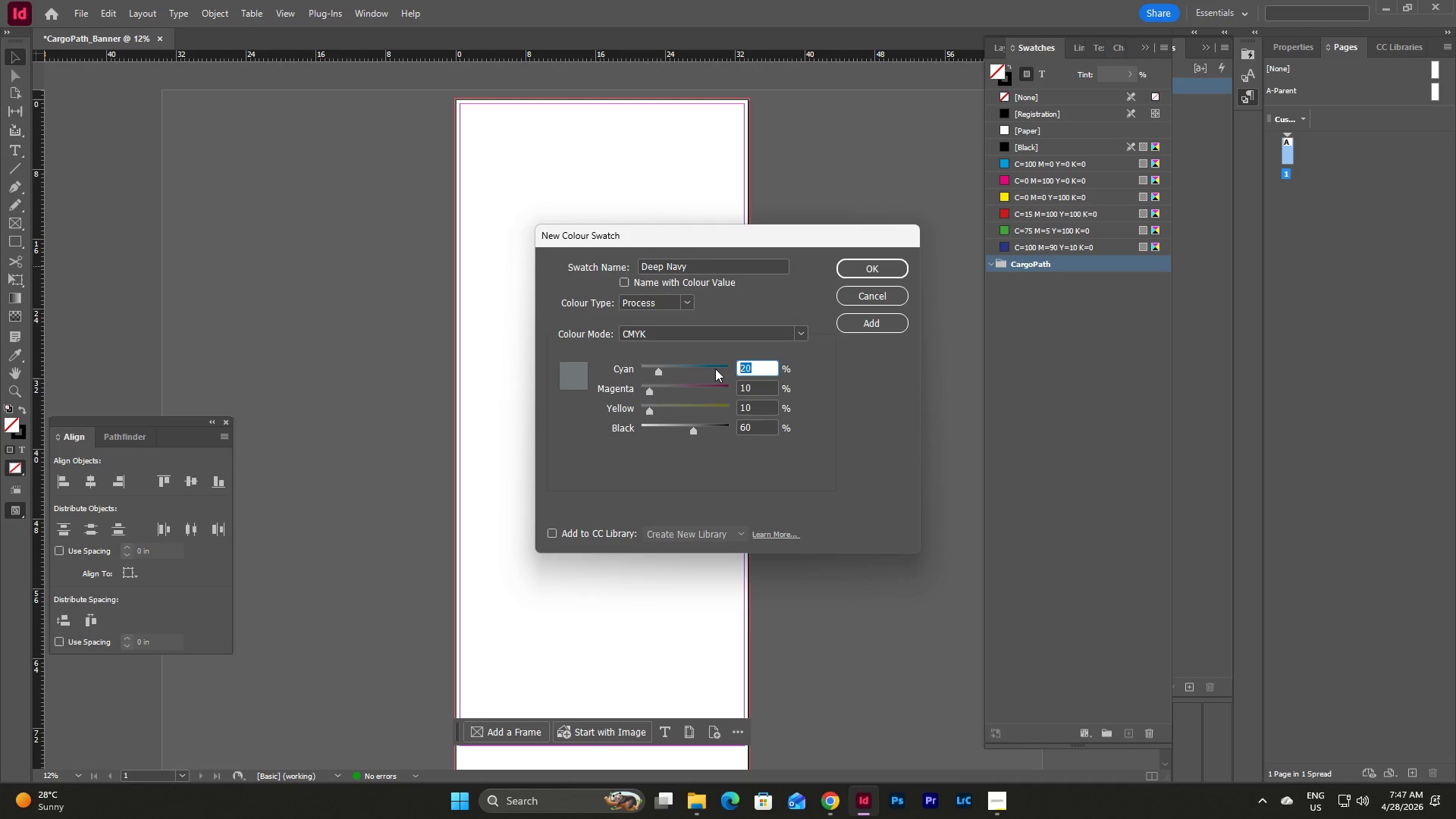 
key(Numpad1)
 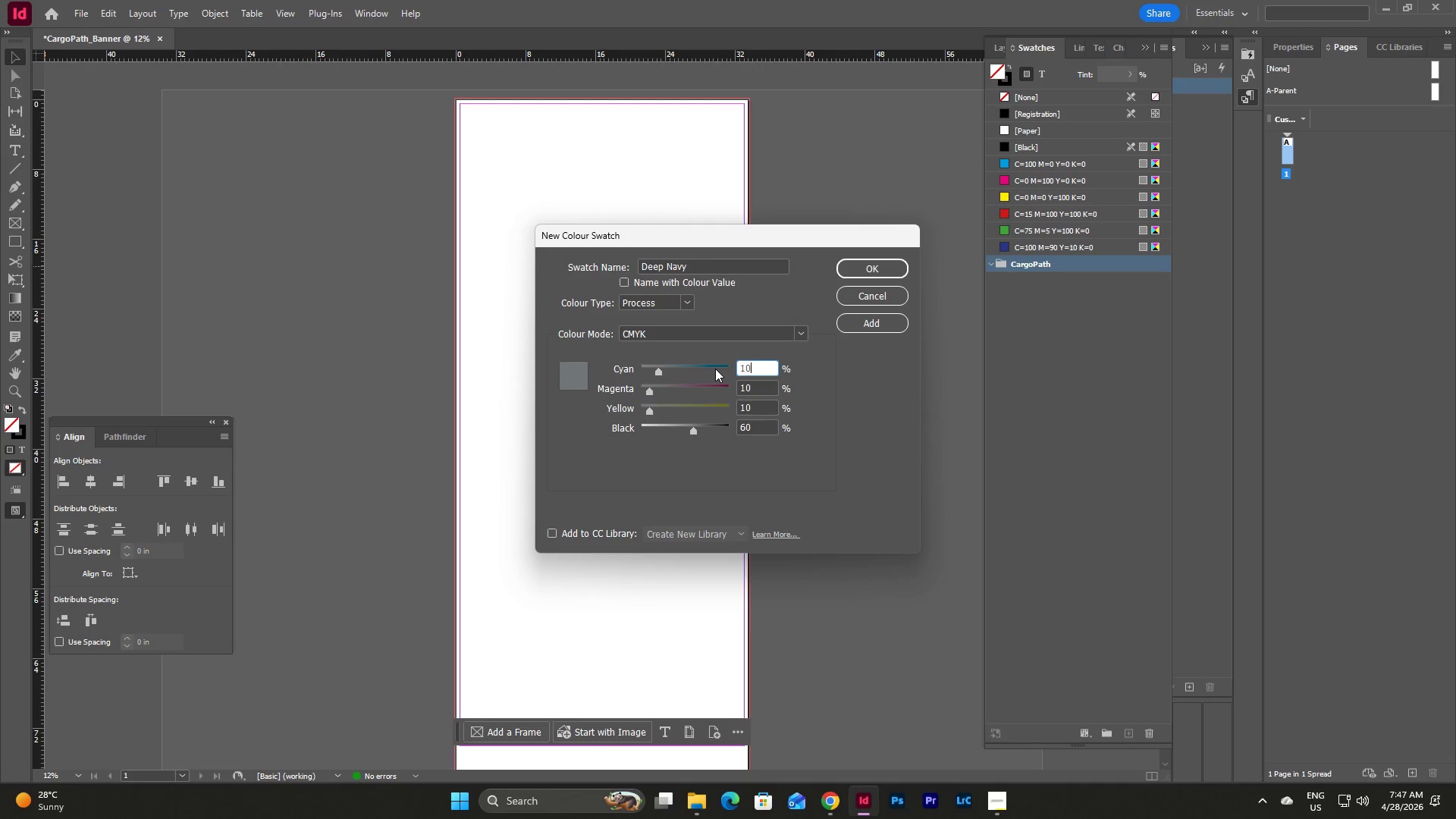 
key(Numpad0)
 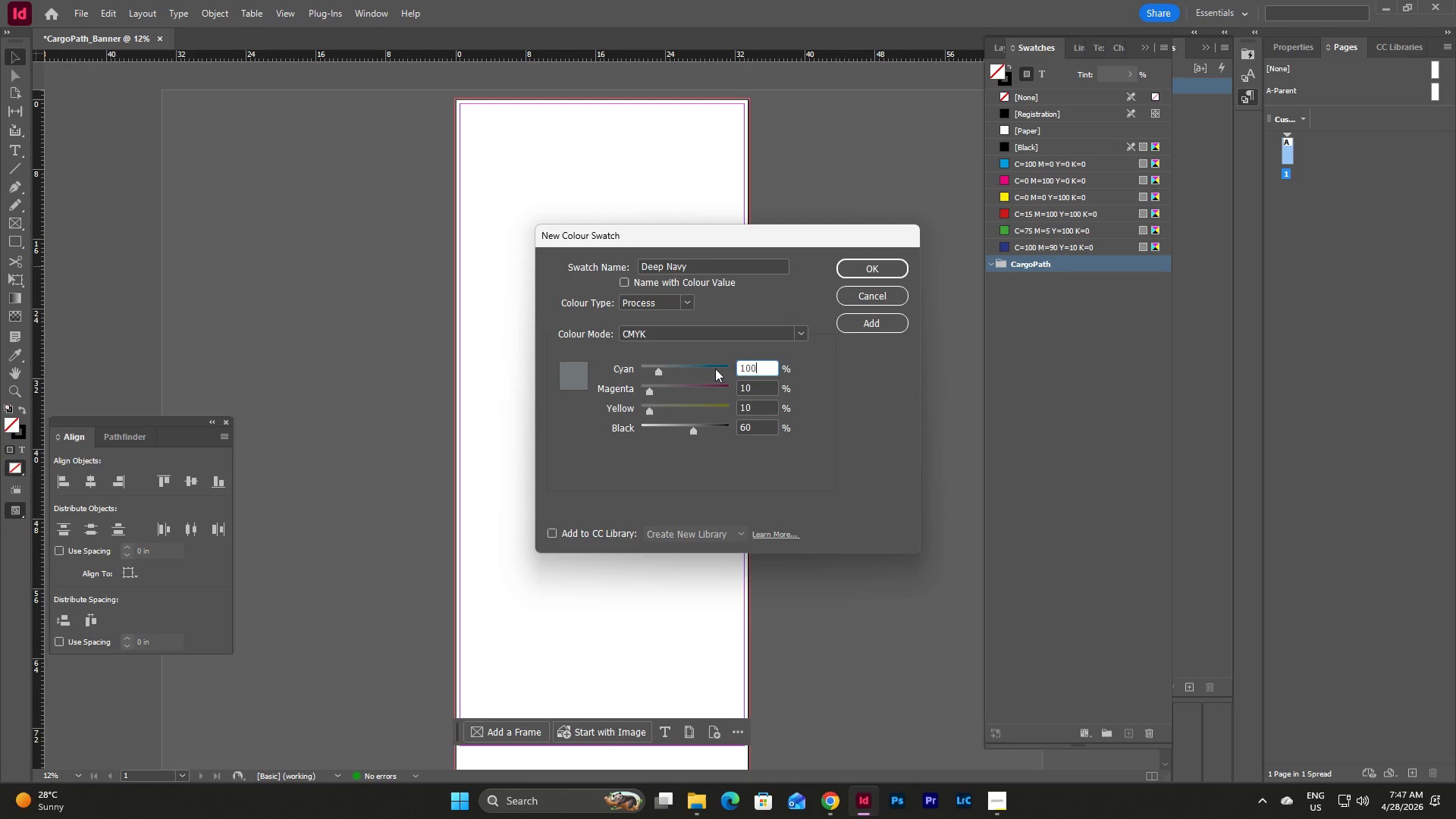 
key(Numpad0)
 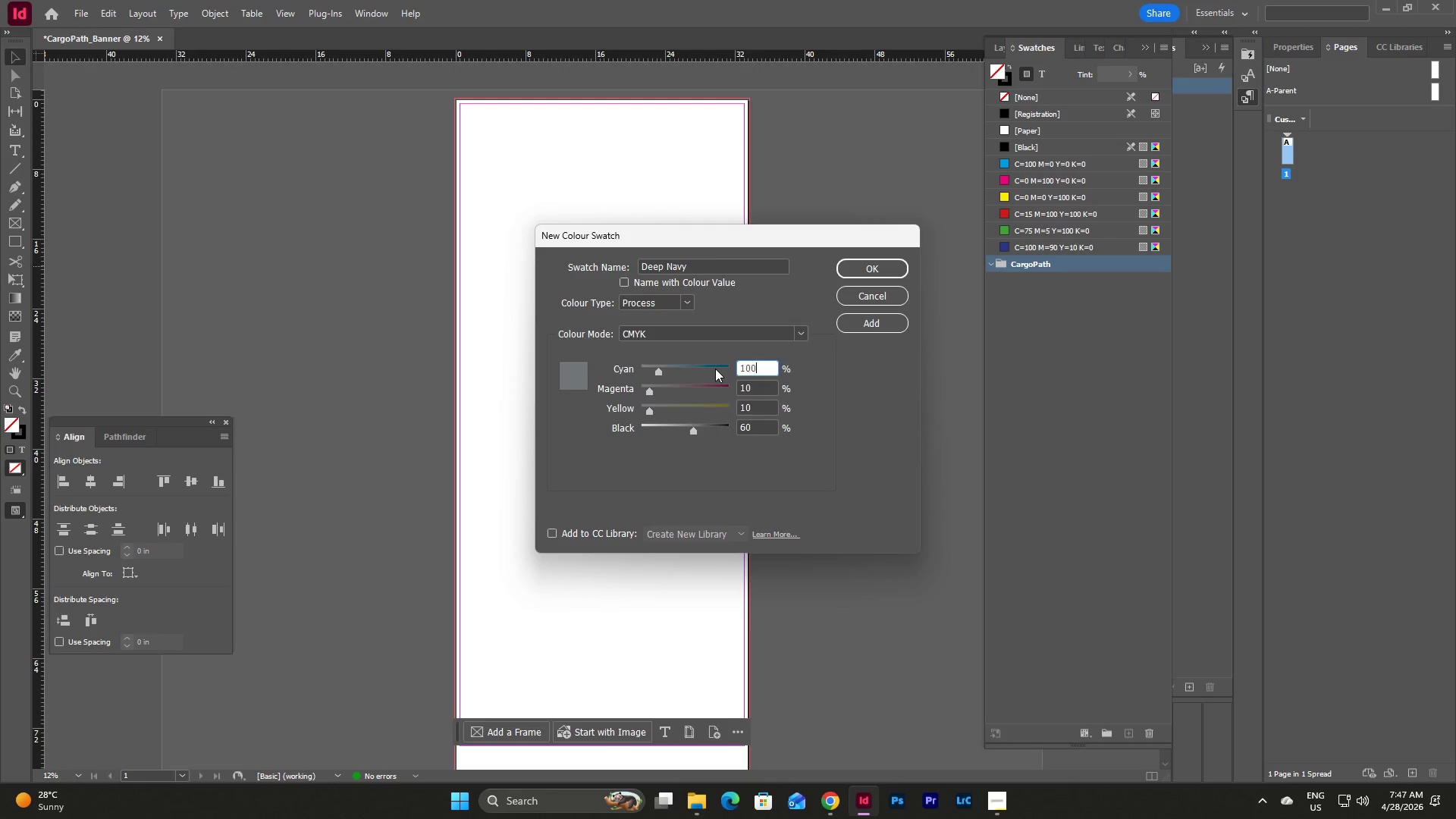 
key(Tab)
 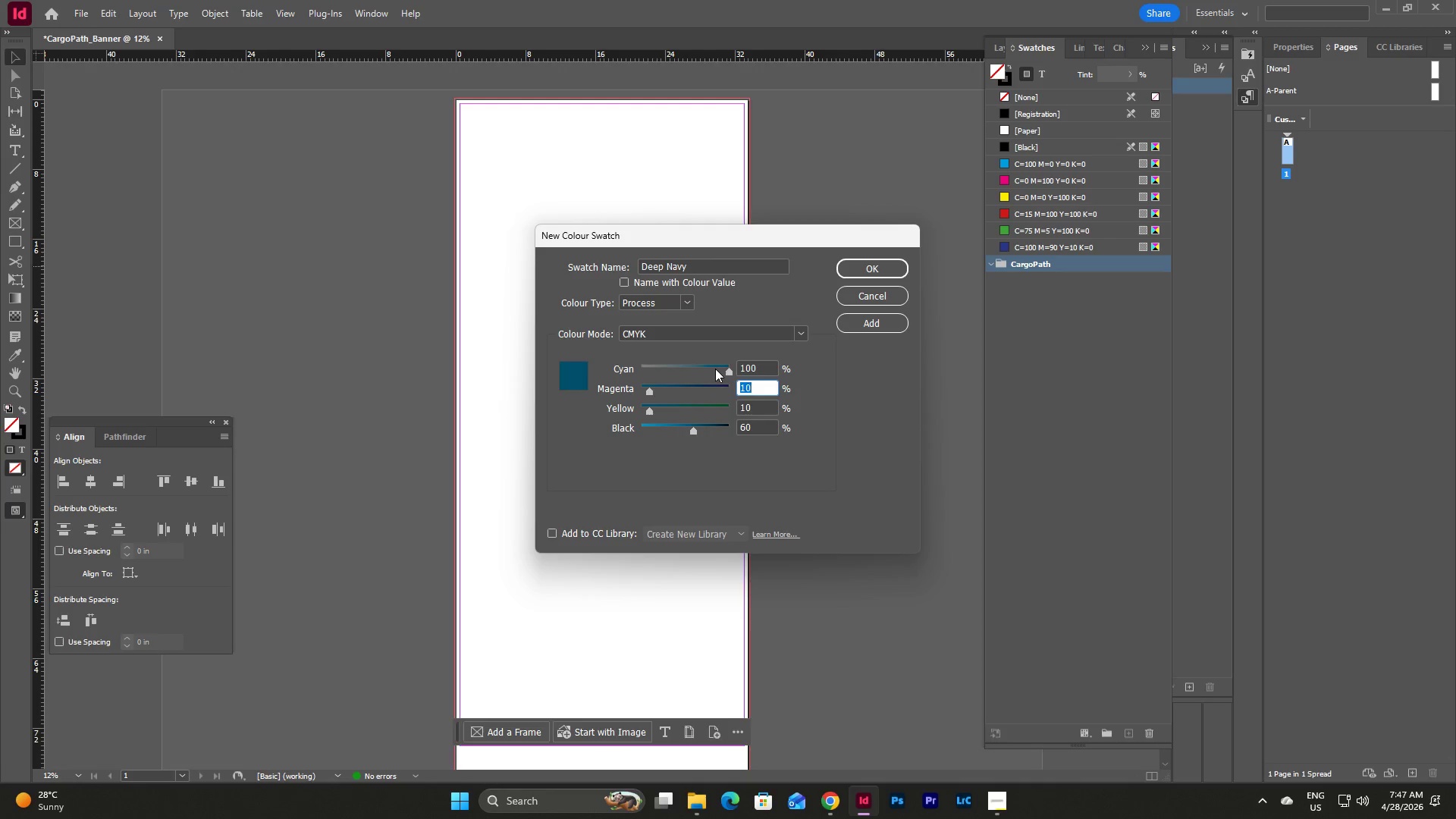 
key(Numpad8)
 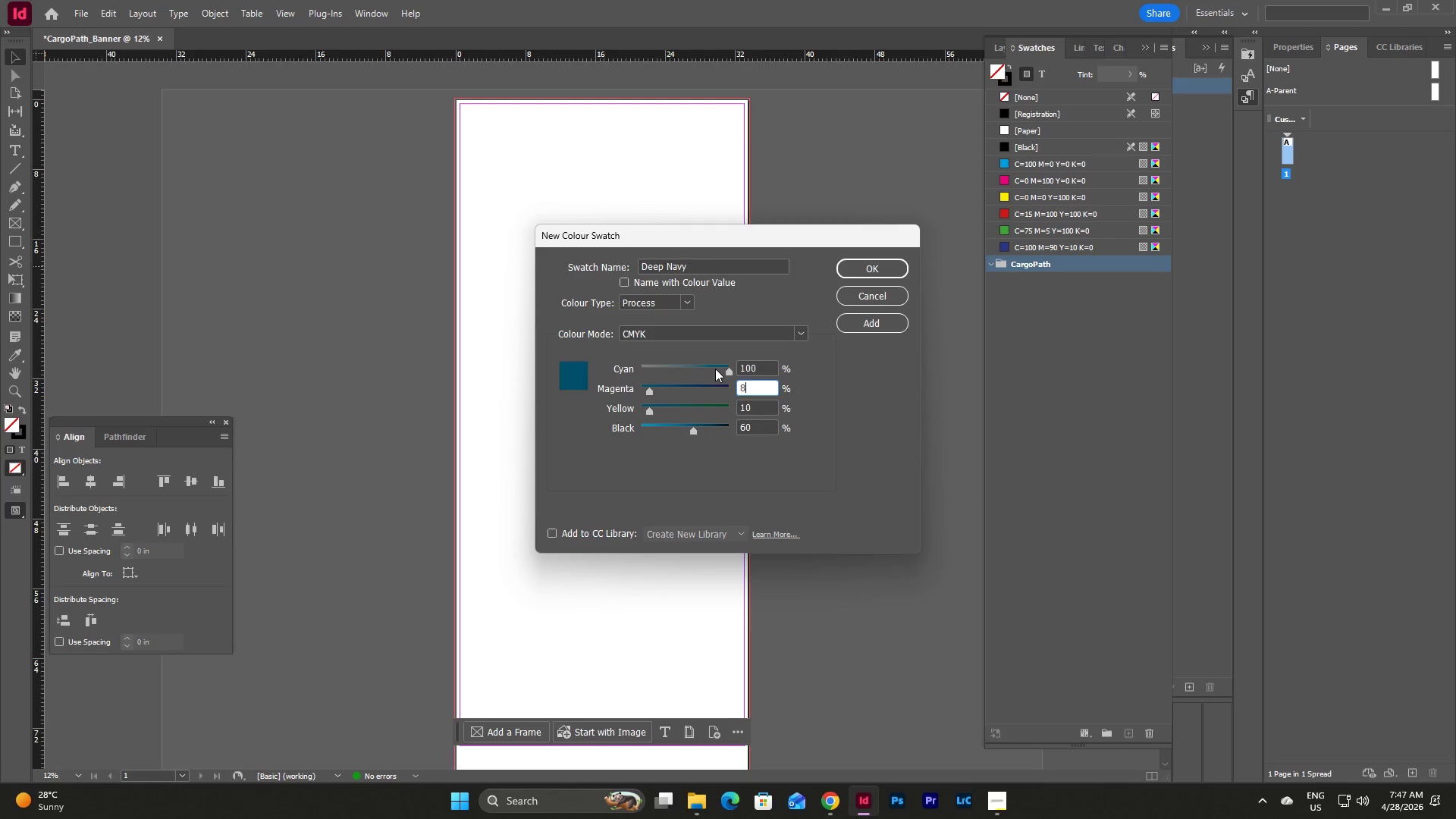 
key(Numpad5)
 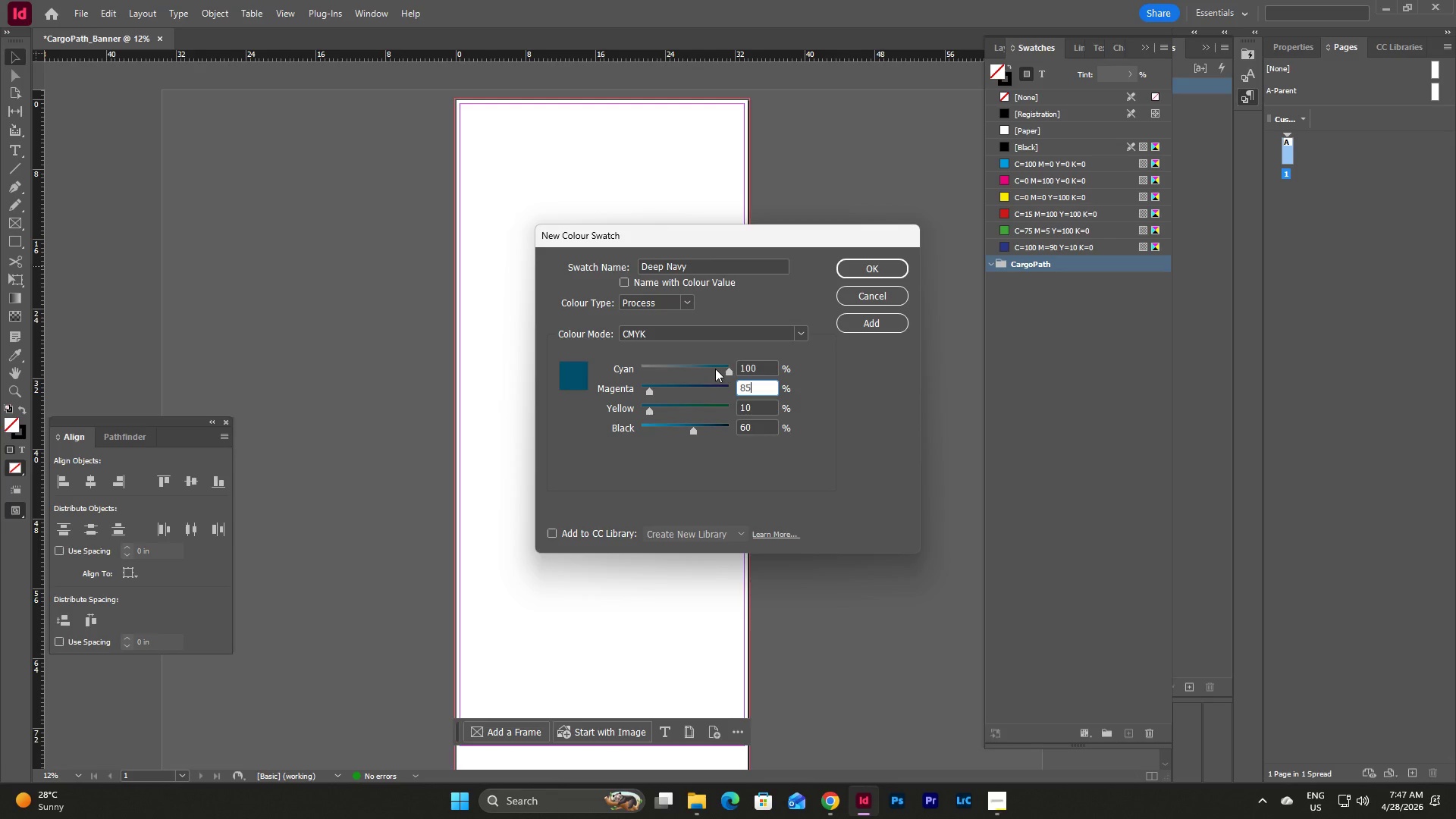 
key(Tab)
 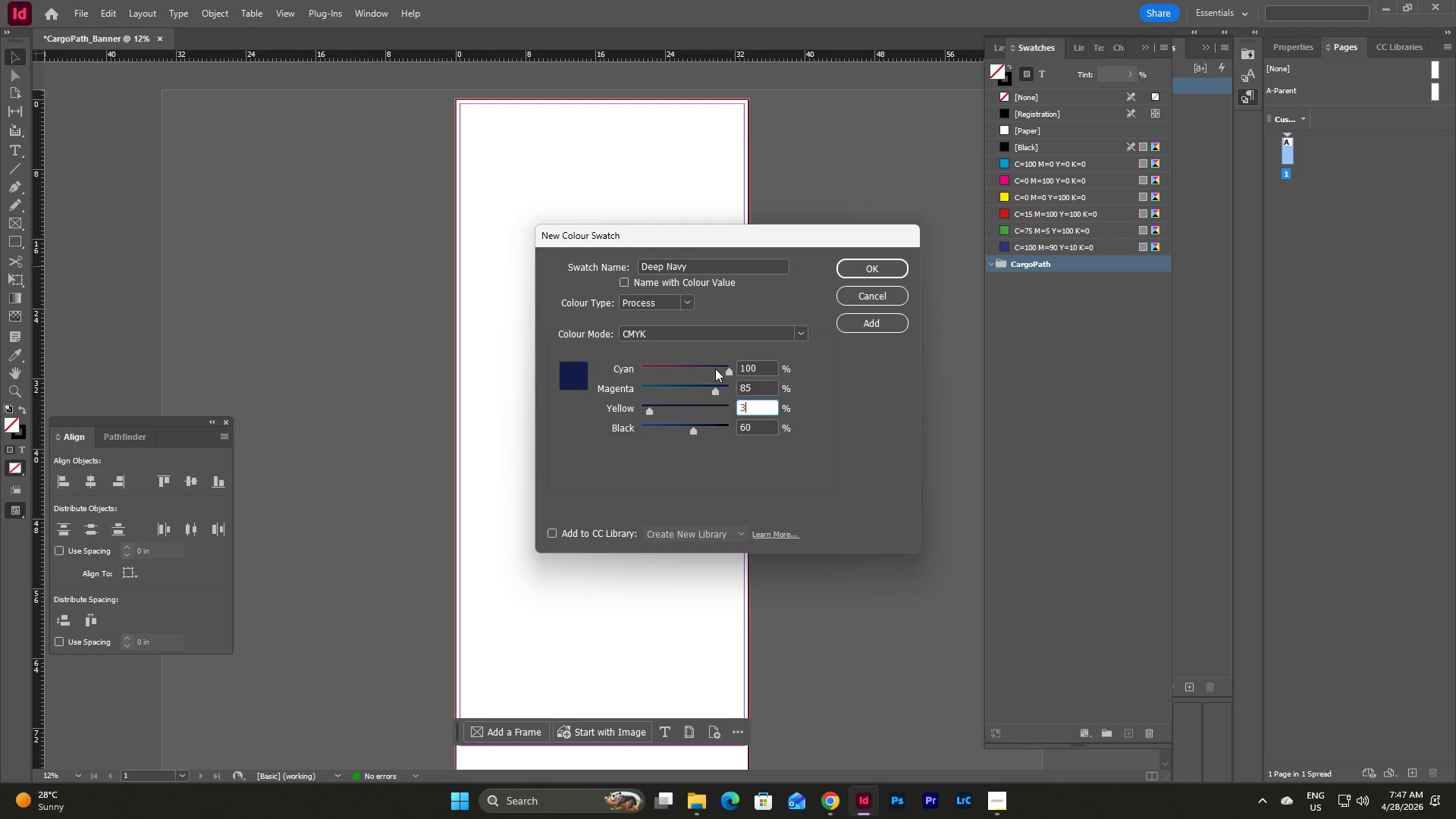 
key(Numpad3)
 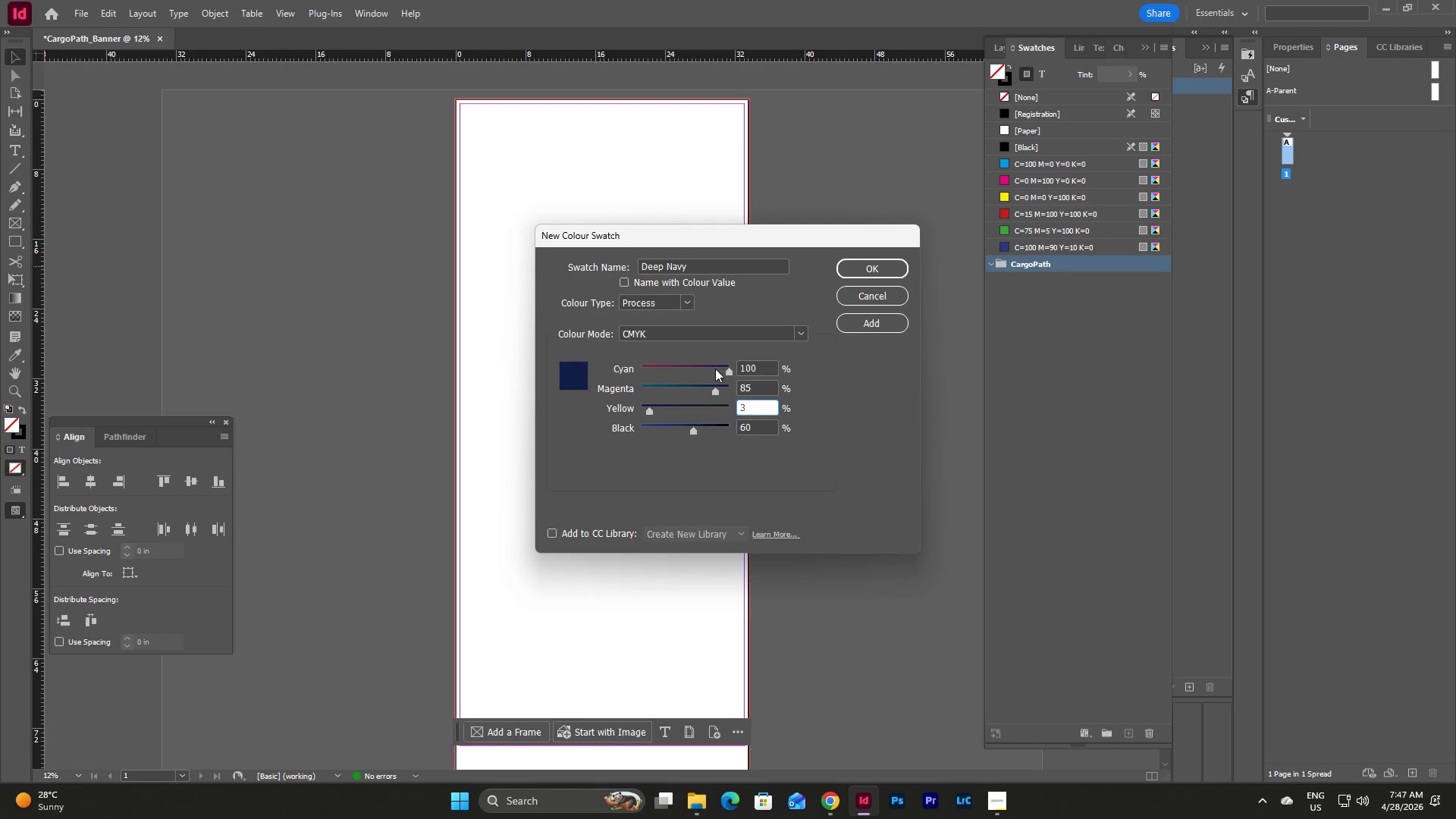 
key(Numpad4)
 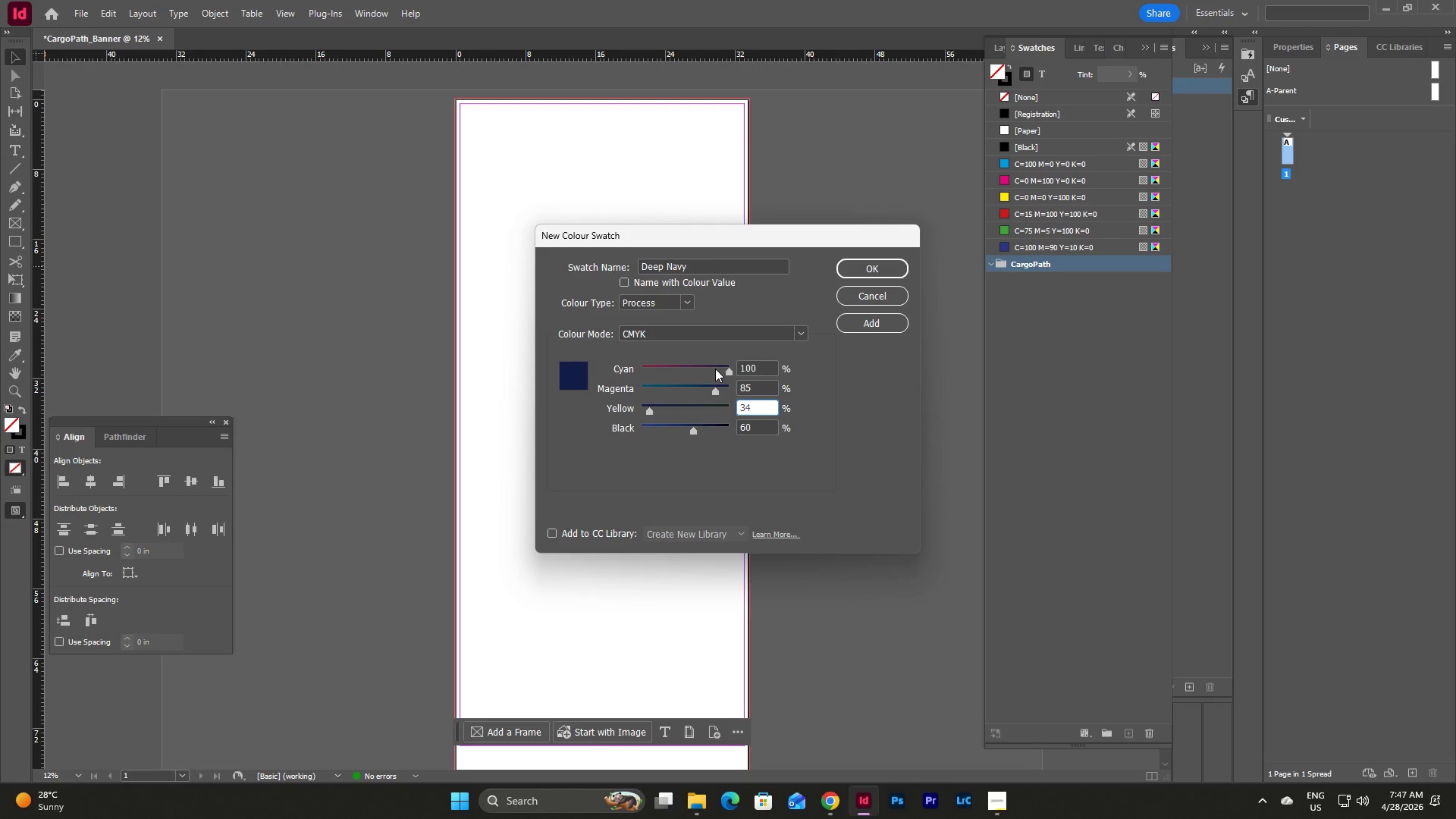 
key(Backspace)
 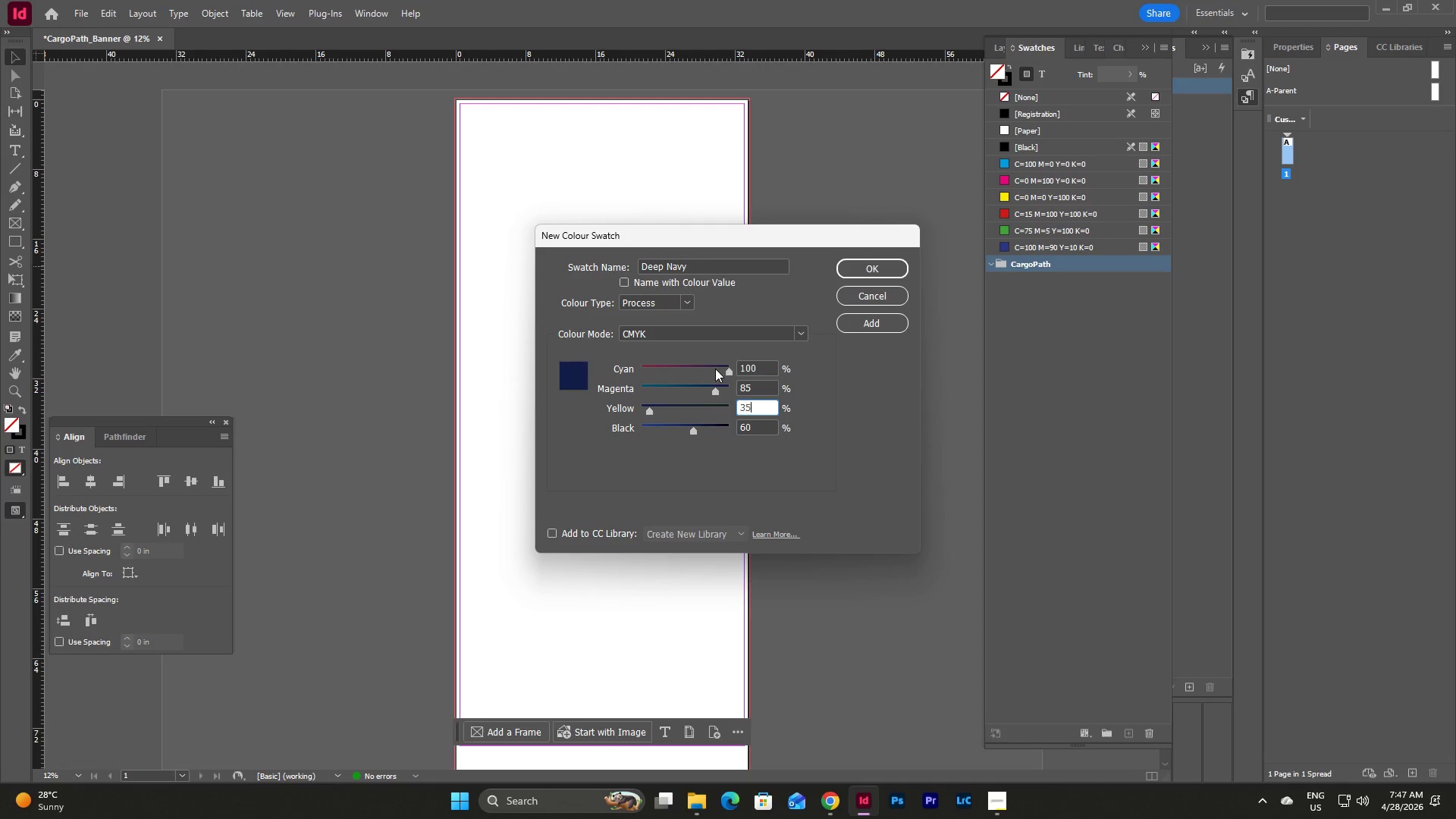 
key(Numpad5)
 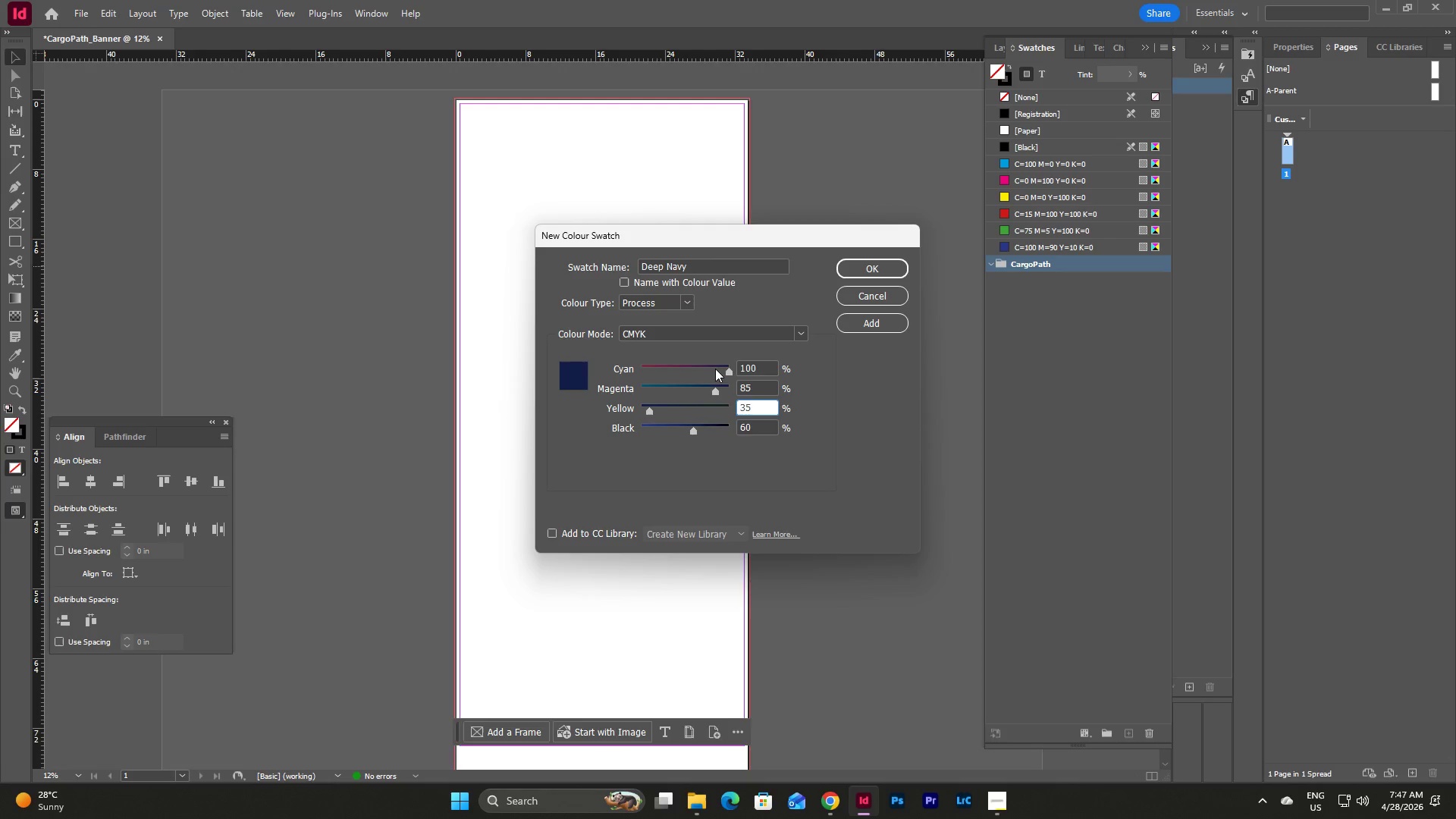 
key(Tab)
 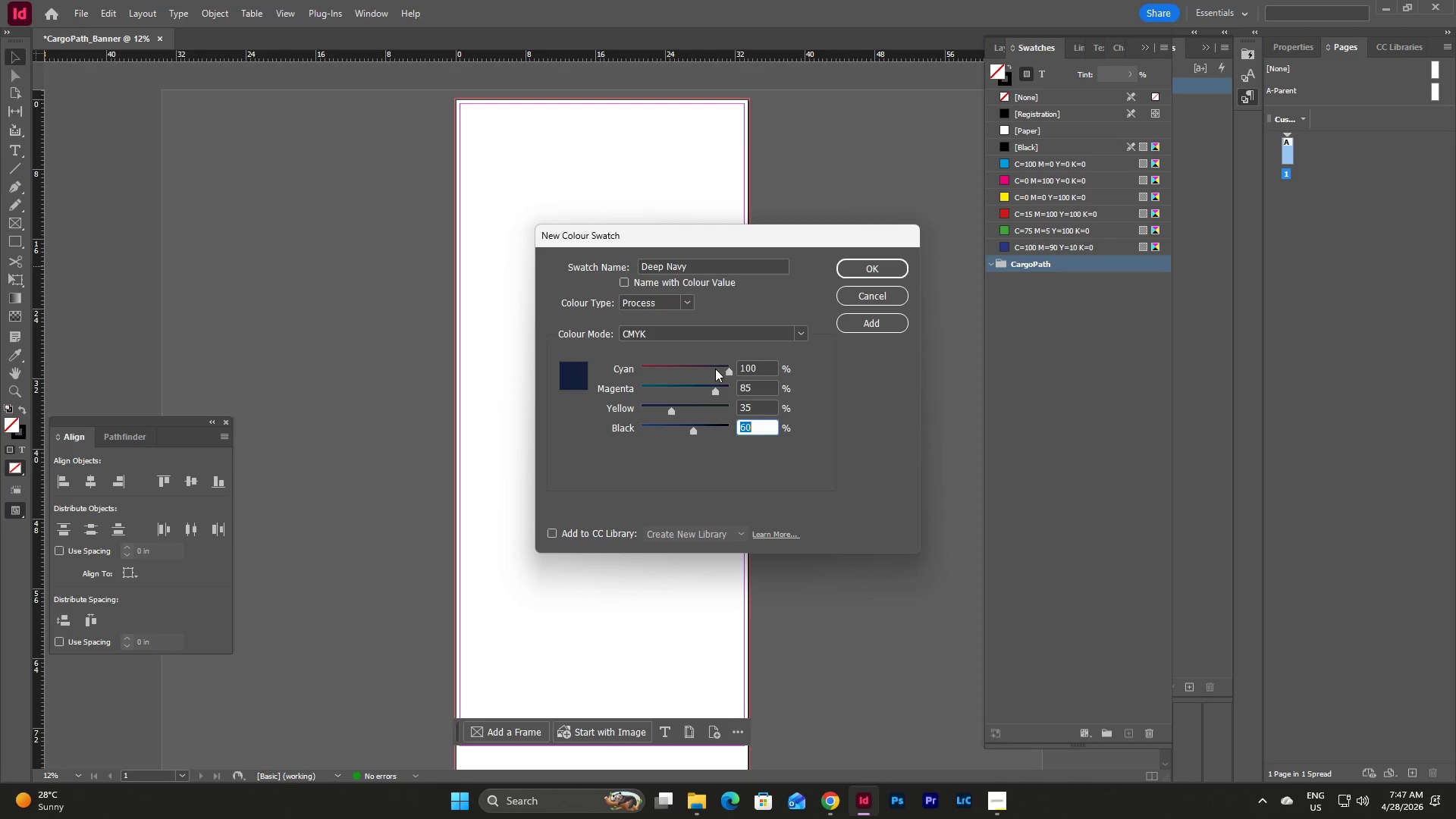 
key(Numpad4)
 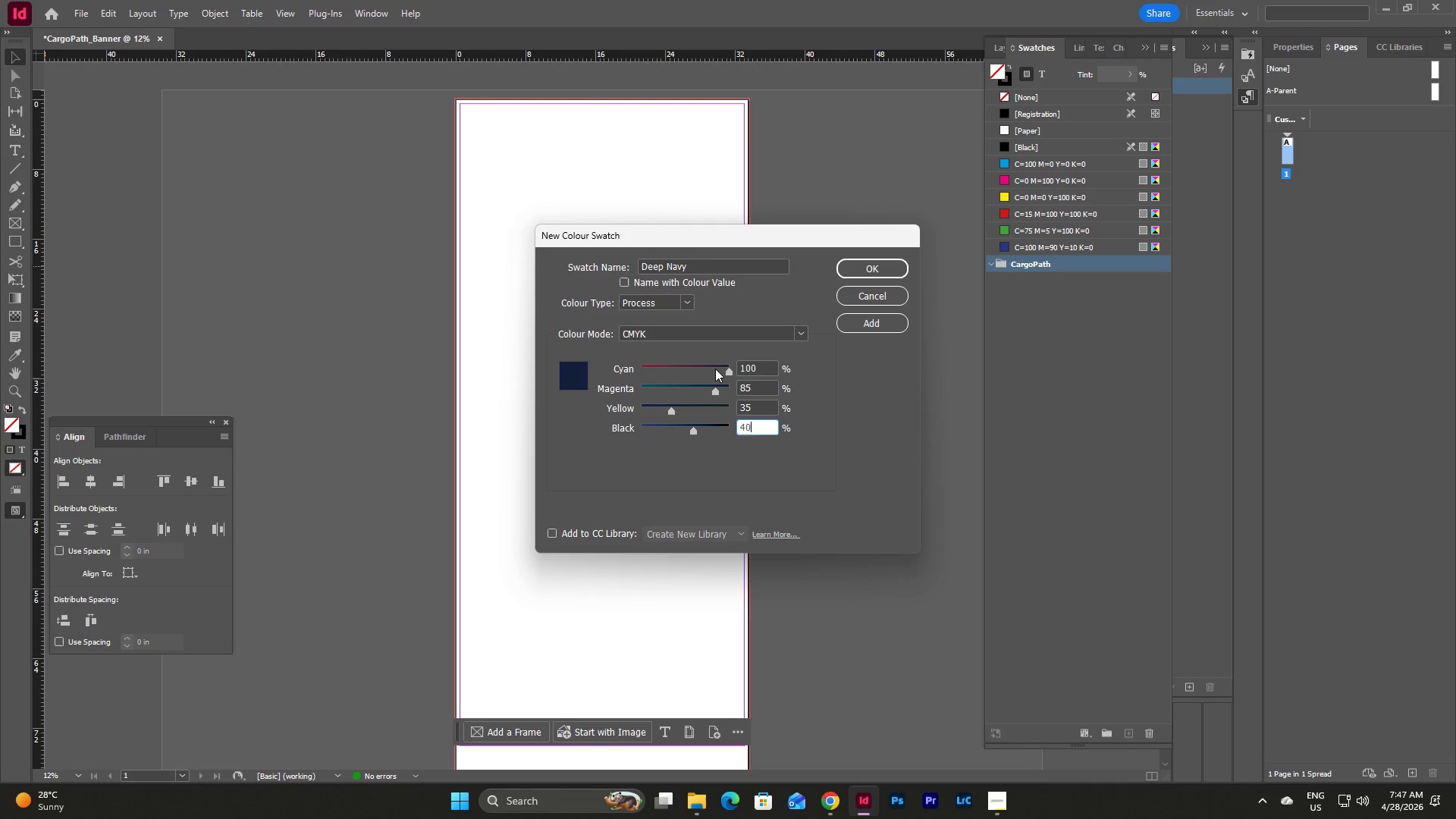 
key(Numpad0)
 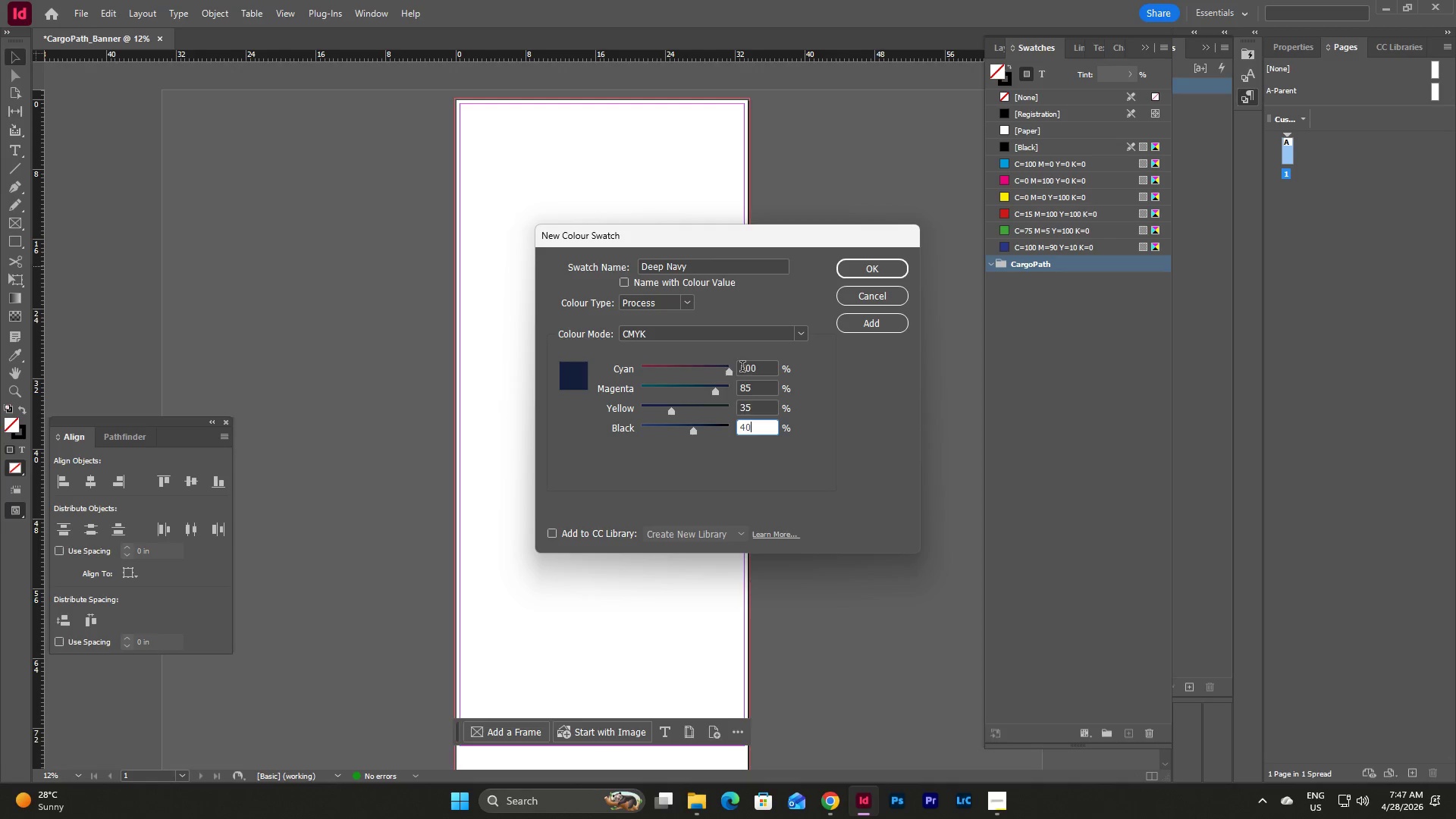 
left_click([759, 367])
 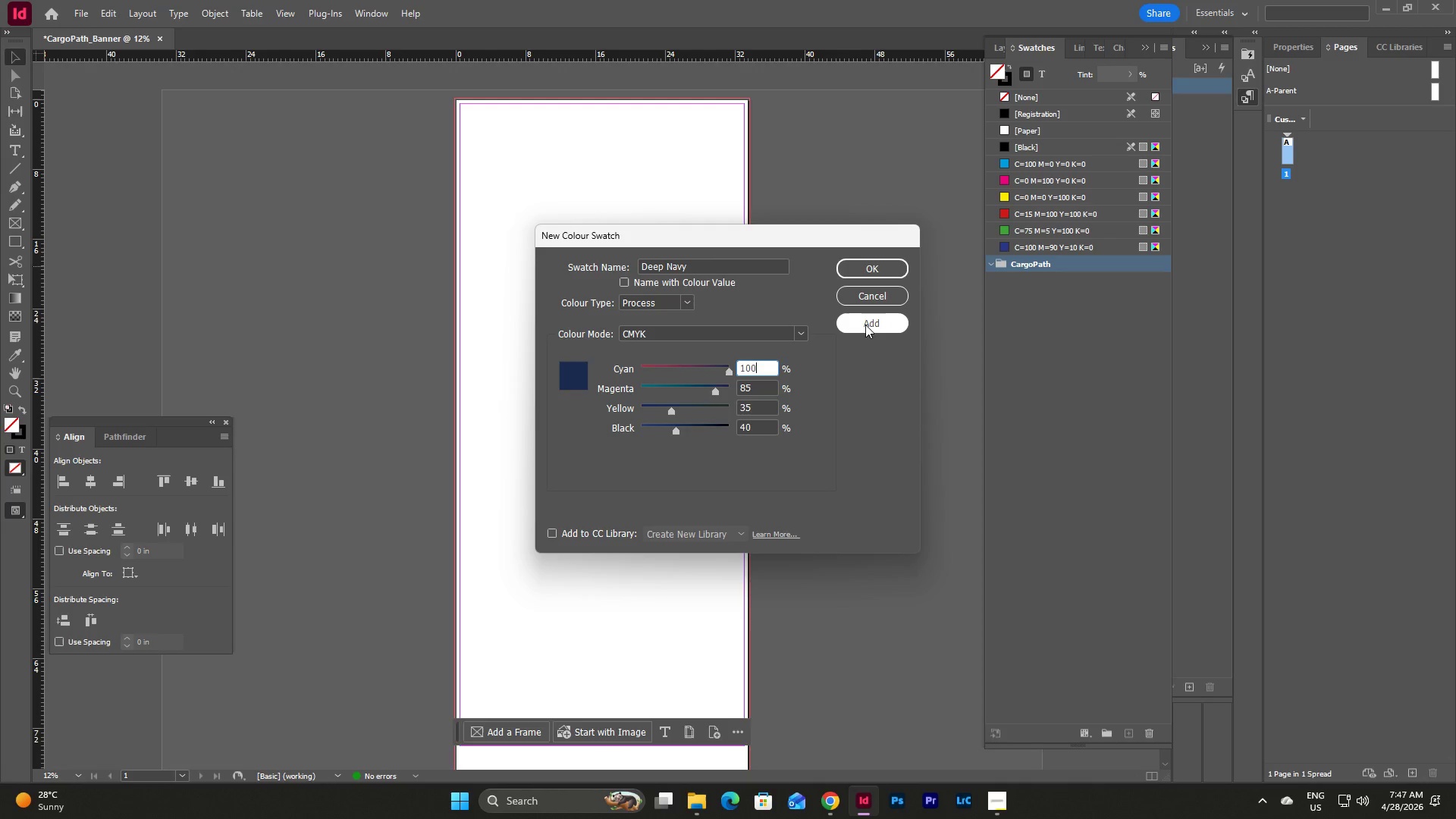 
left_click([865, 325])
 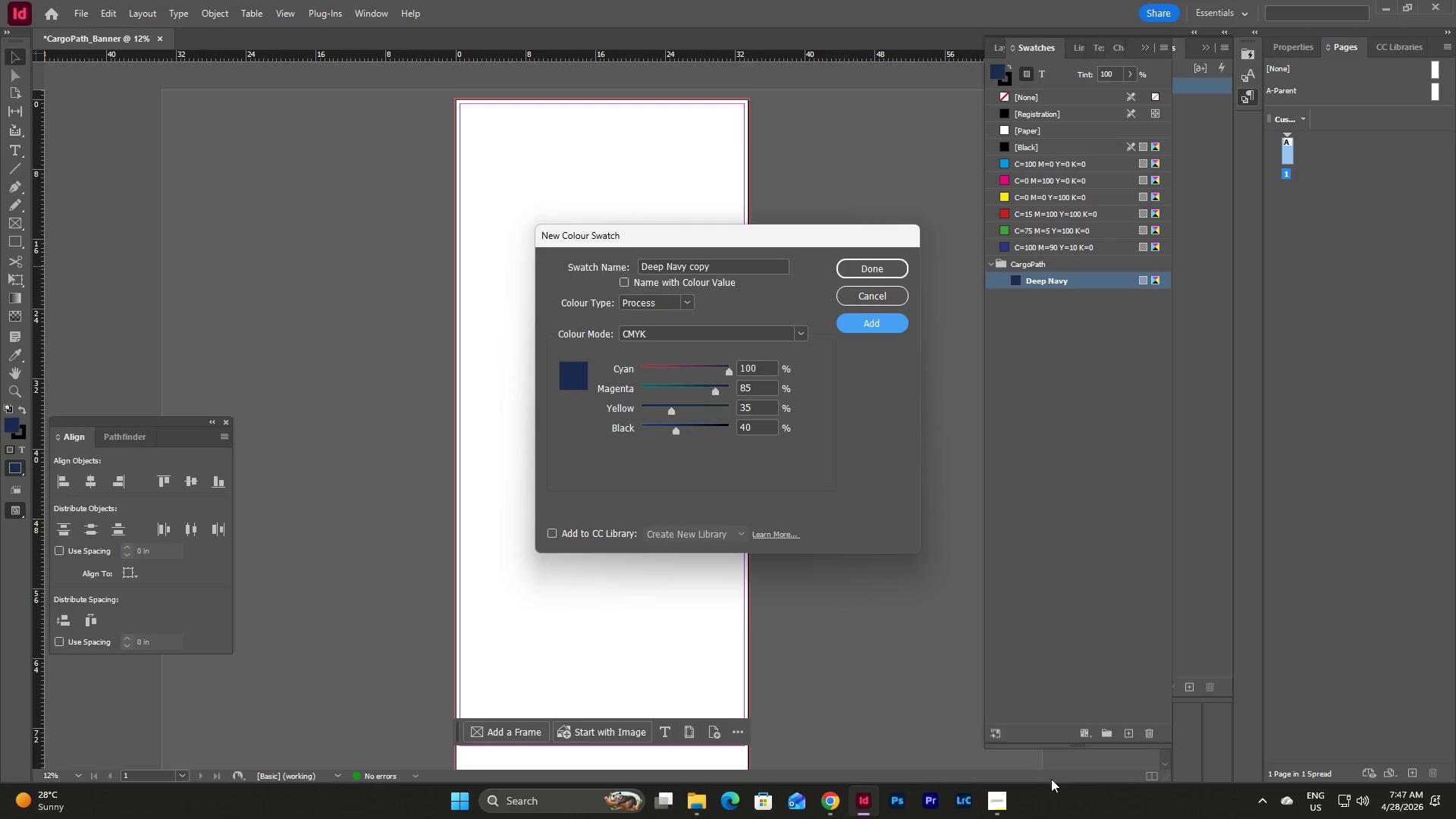 
left_click([1009, 798])